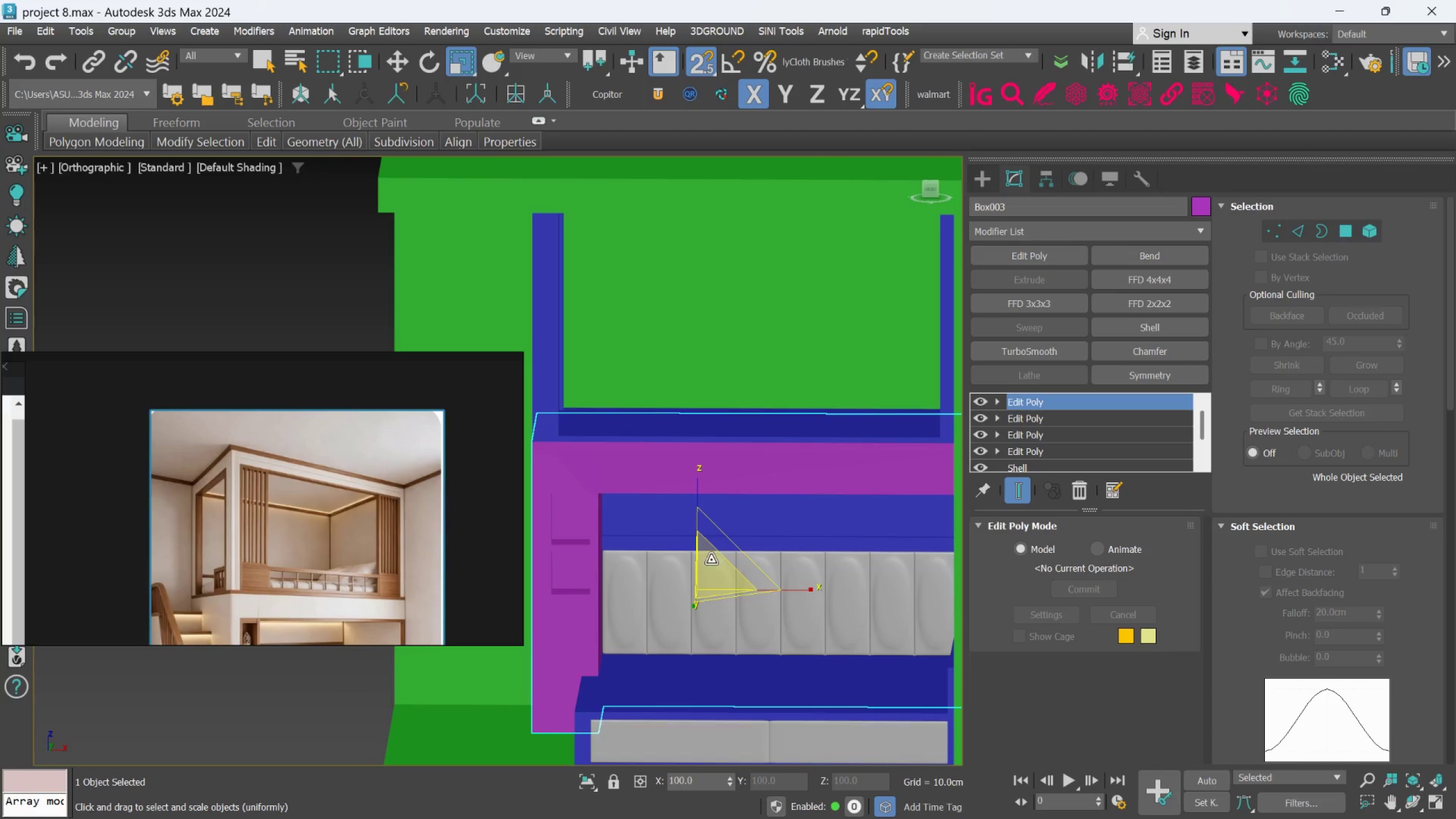 
scroll: coordinate [712, 572], scroll_direction: up, amount: 2.0
 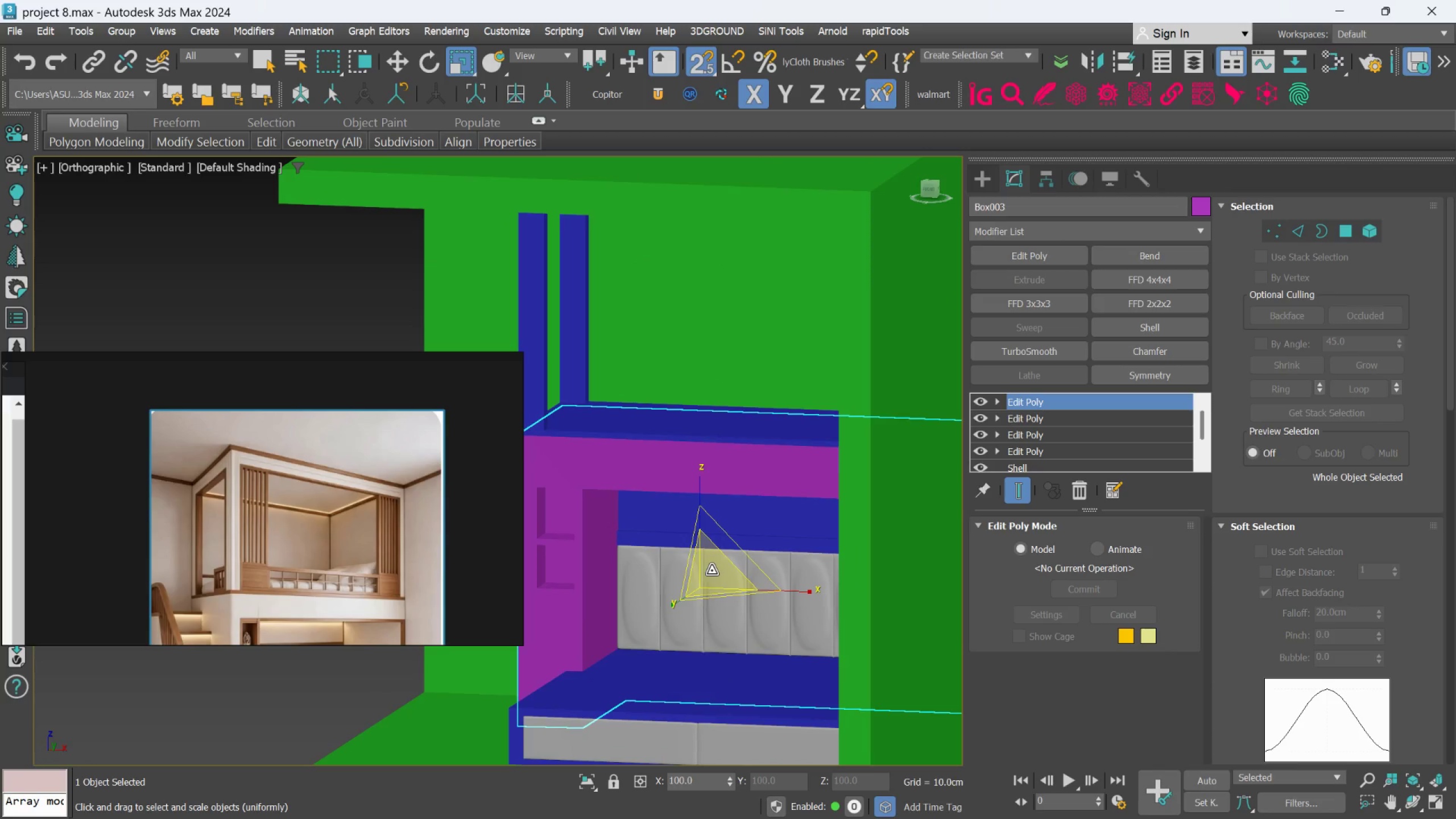 
hold_key(key=AltLeft, duration=0.91)
 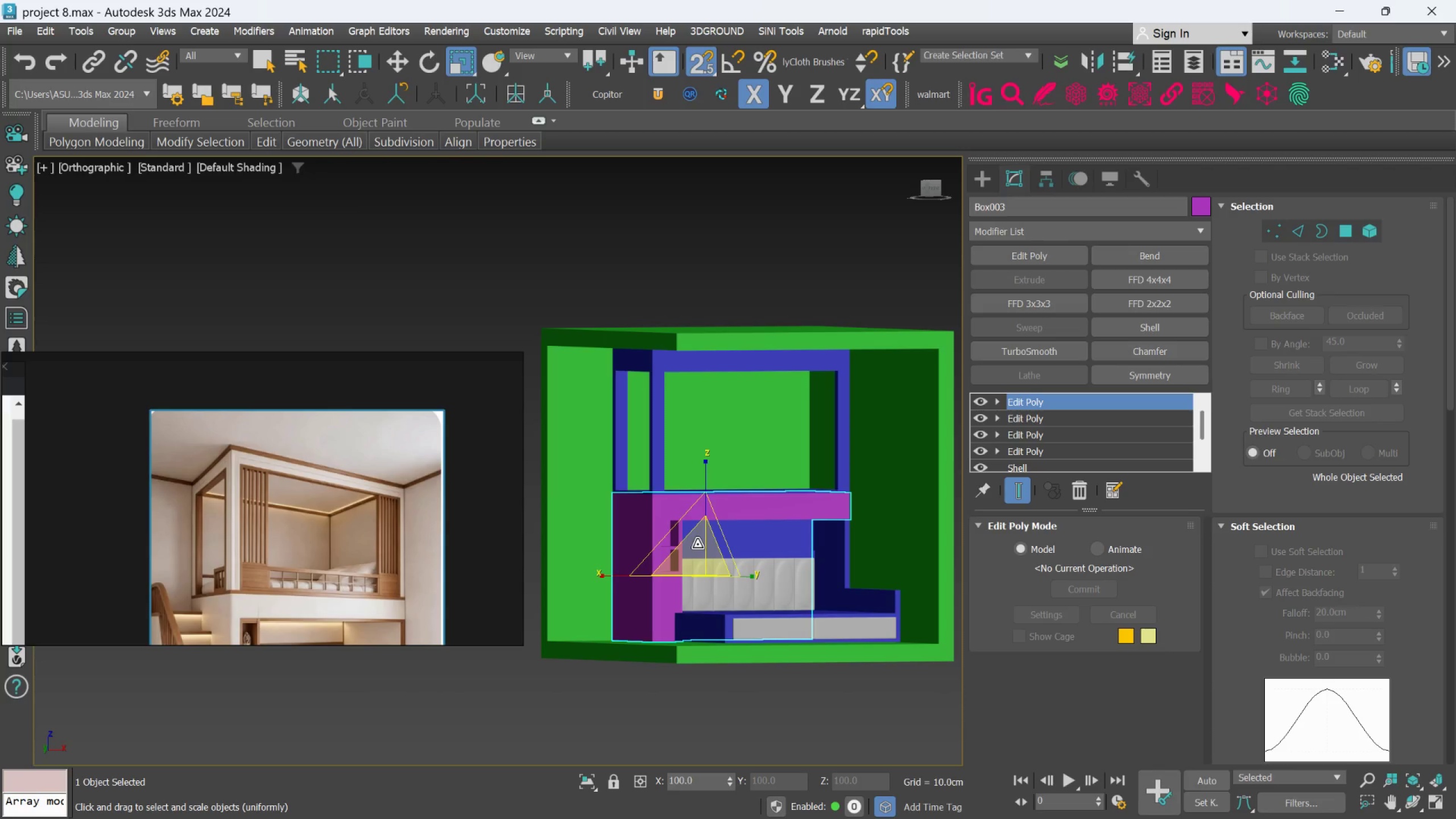 
scroll: coordinate [710, 559], scroll_direction: down, amount: 2.0
 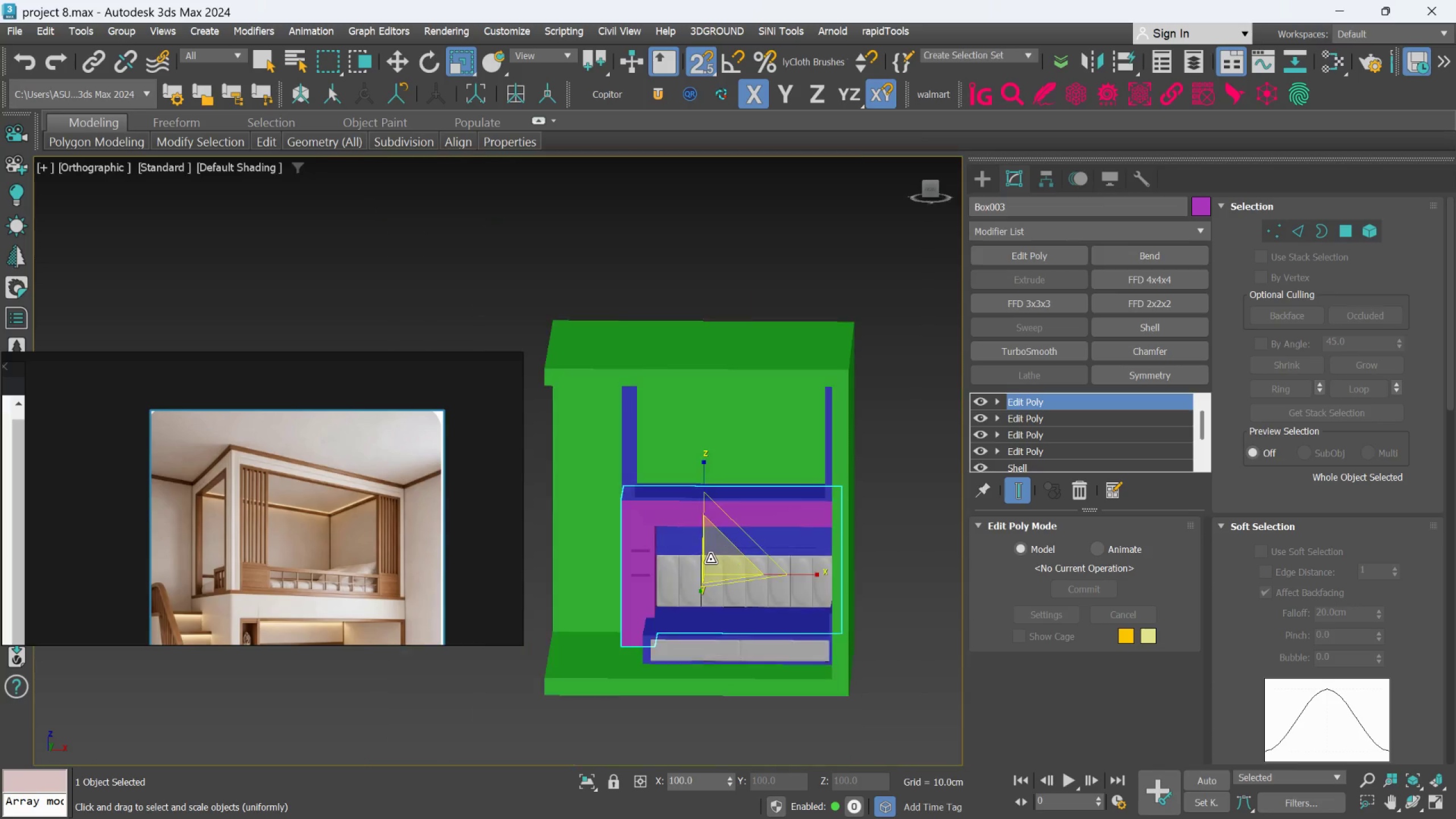 
wait(32.39)
 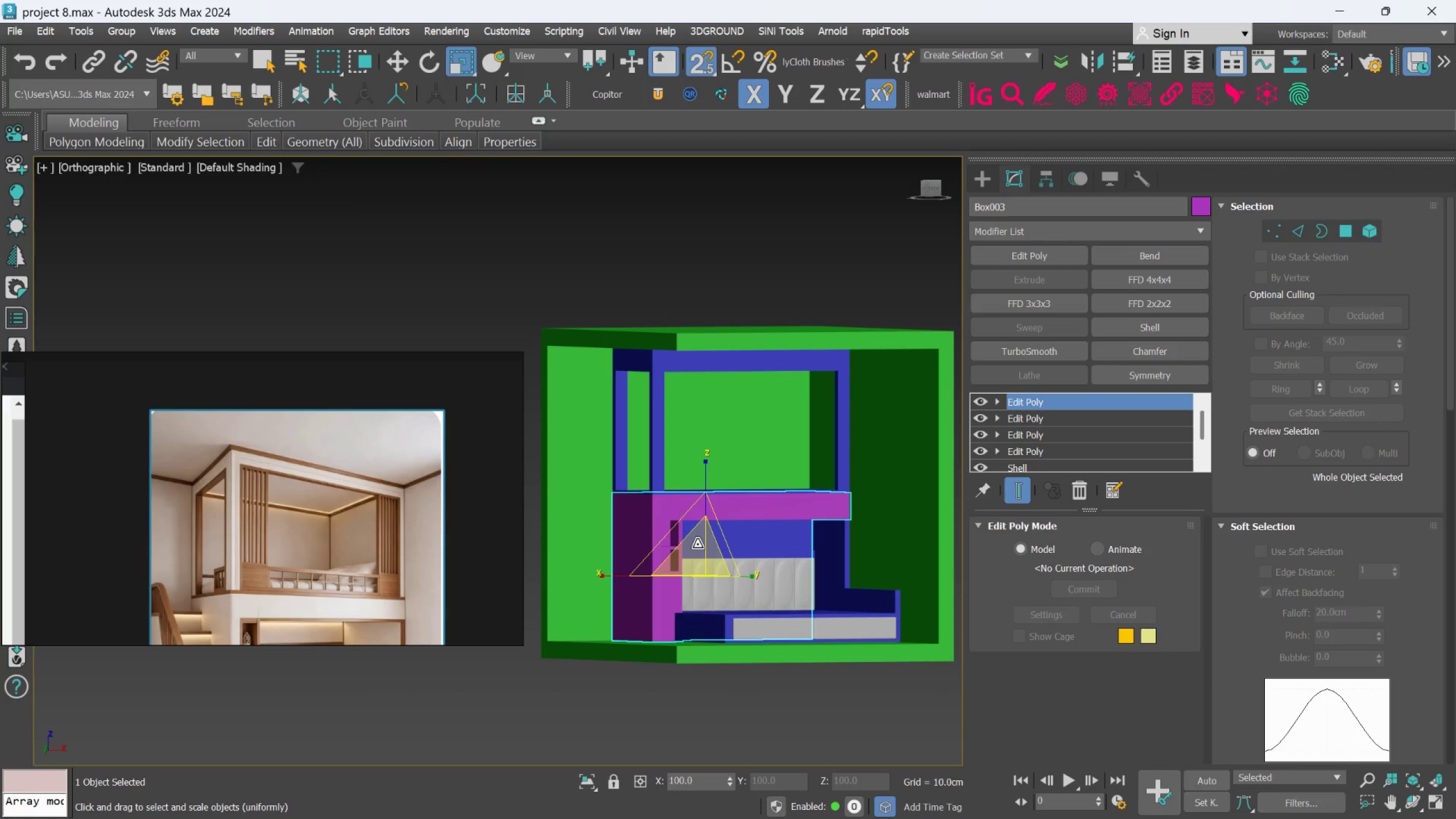 
scroll: coordinate [582, 464], scroll_direction: up, amount: 3.0
 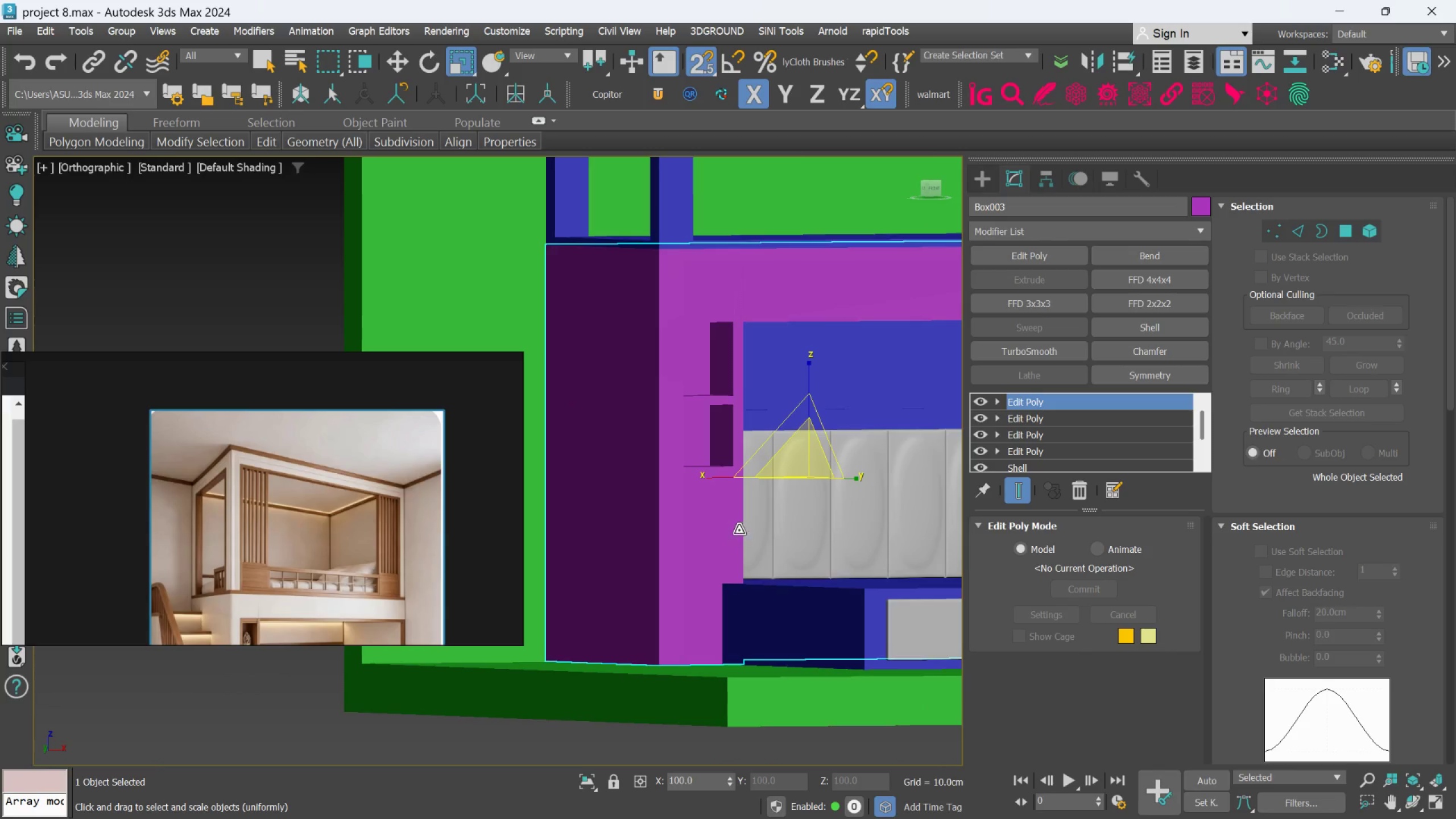 
scroll: coordinate [682, 498], scroll_direction: down, amount: 1.0
 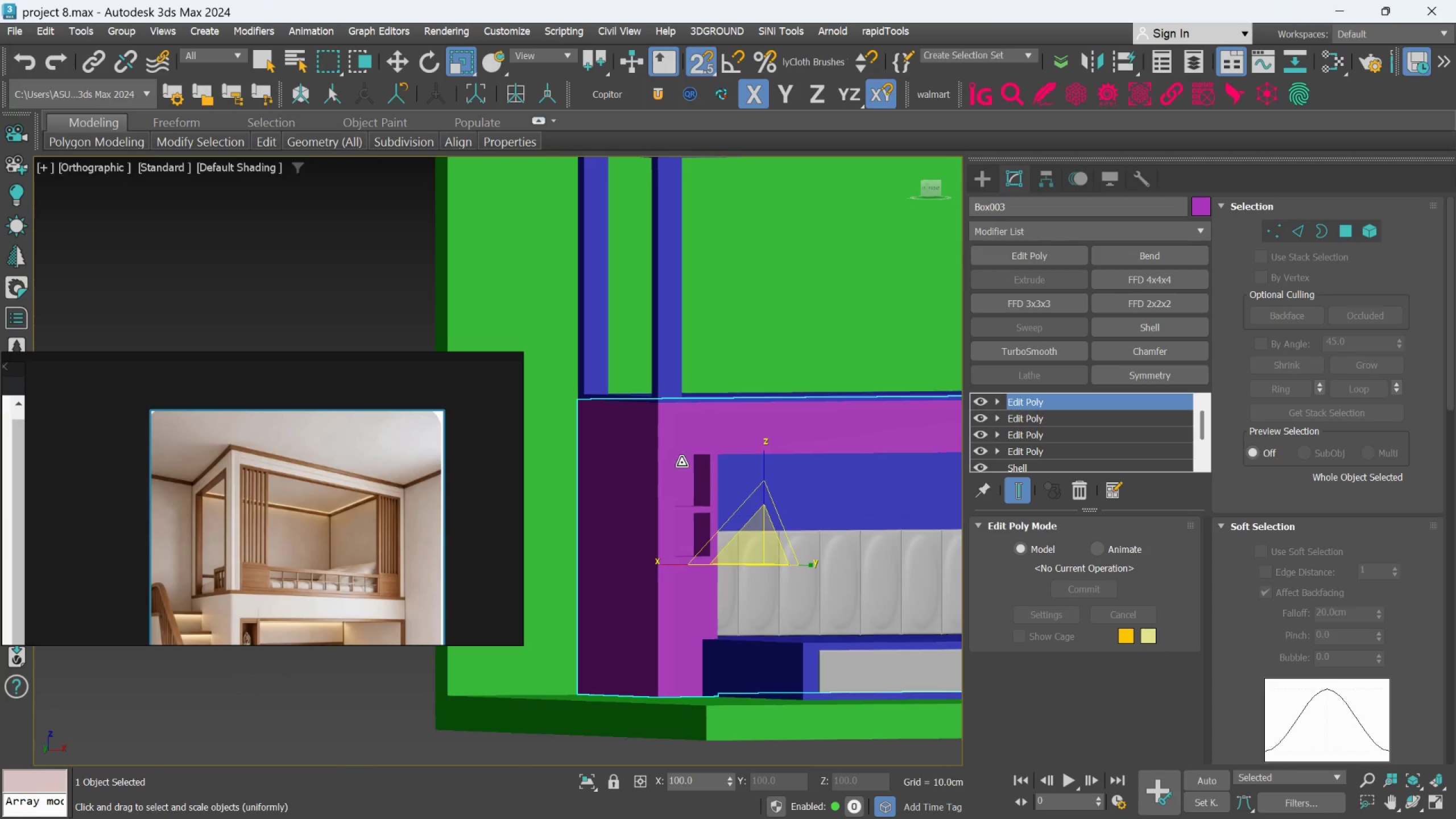 
scroll: coordinate [638, 345], scroll_direction: up, amount: 6.0
 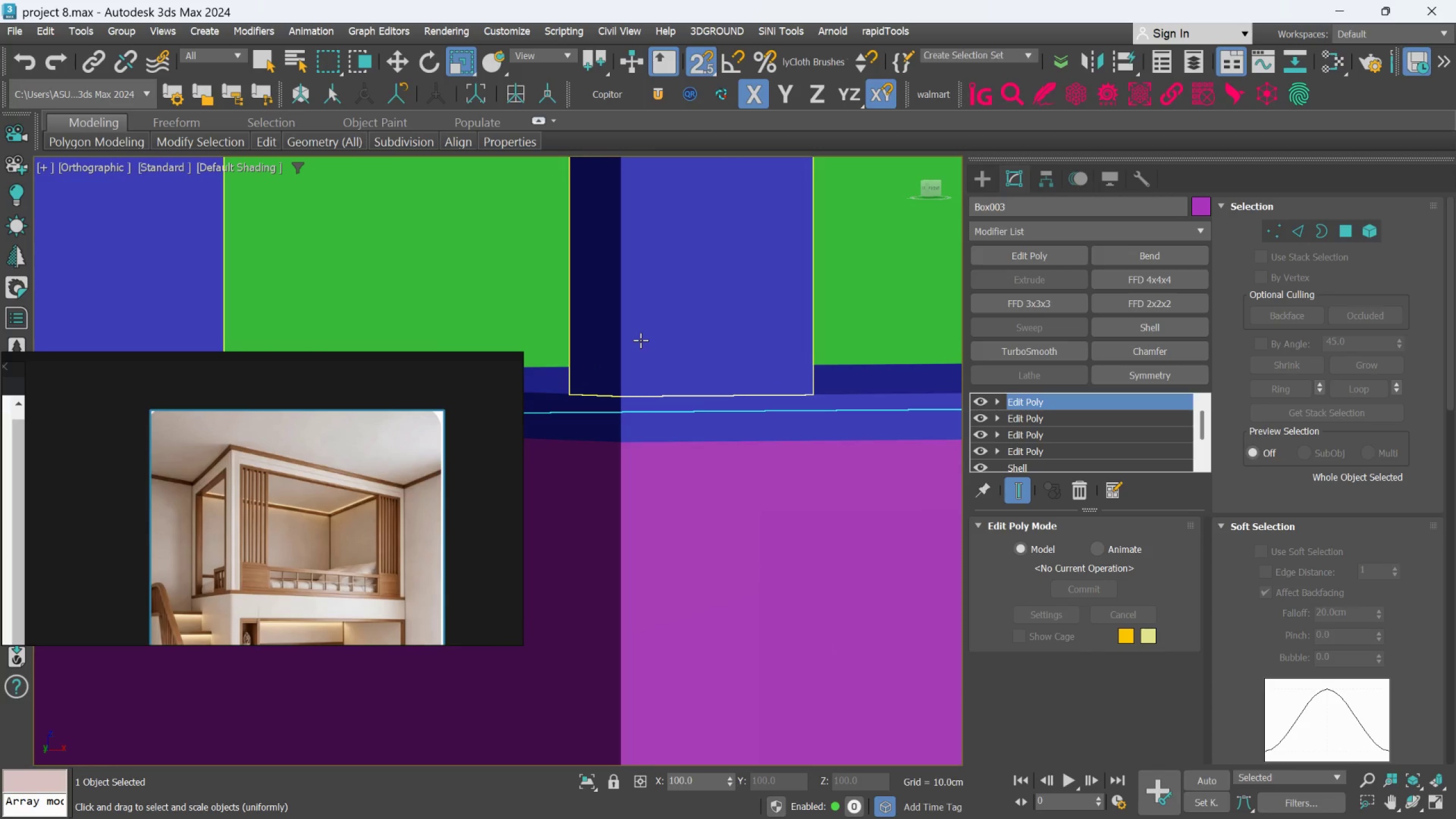 
scroll: coordinate [641, 340], scroll_direction: down, amount: 6.0
 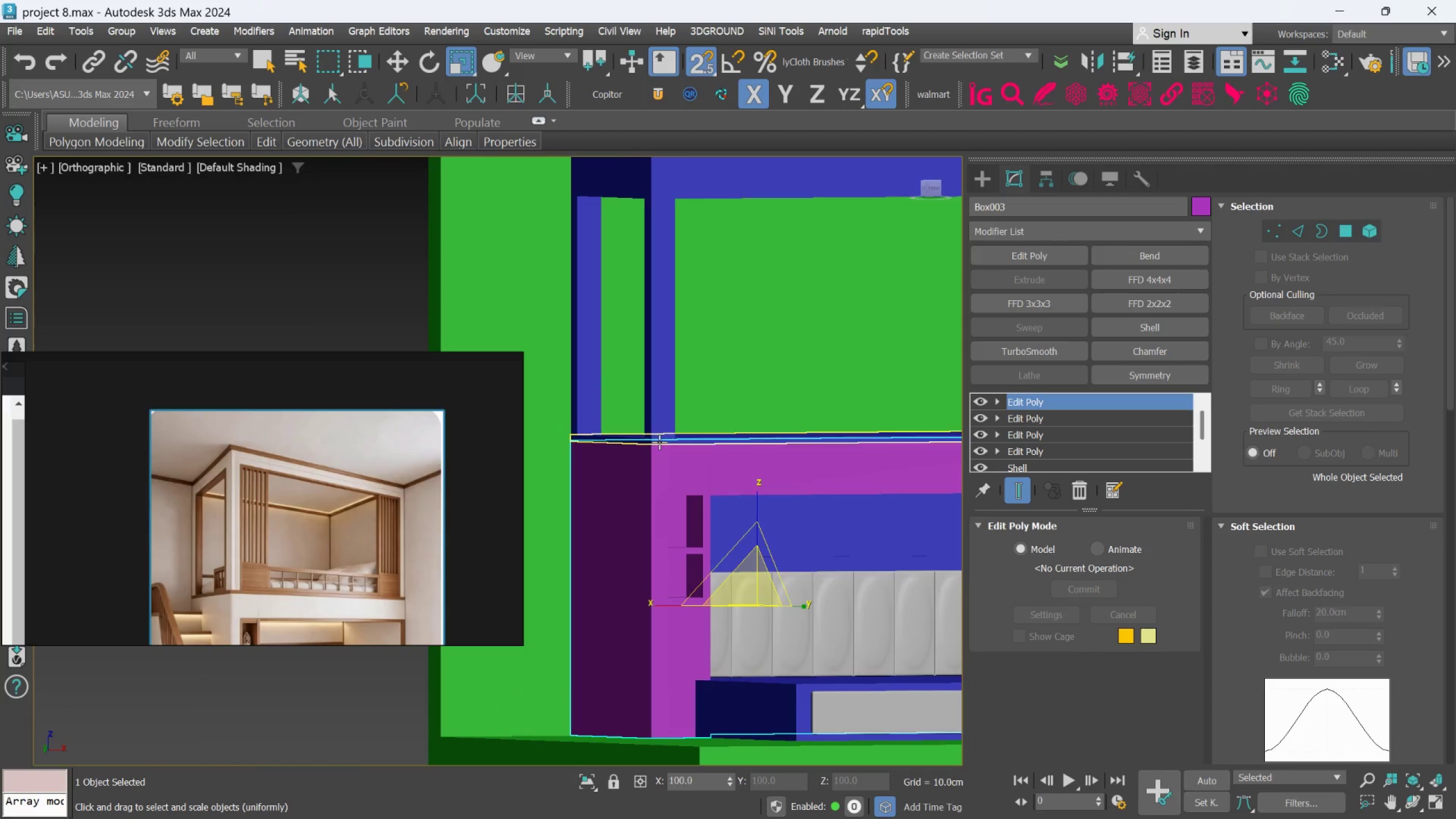 